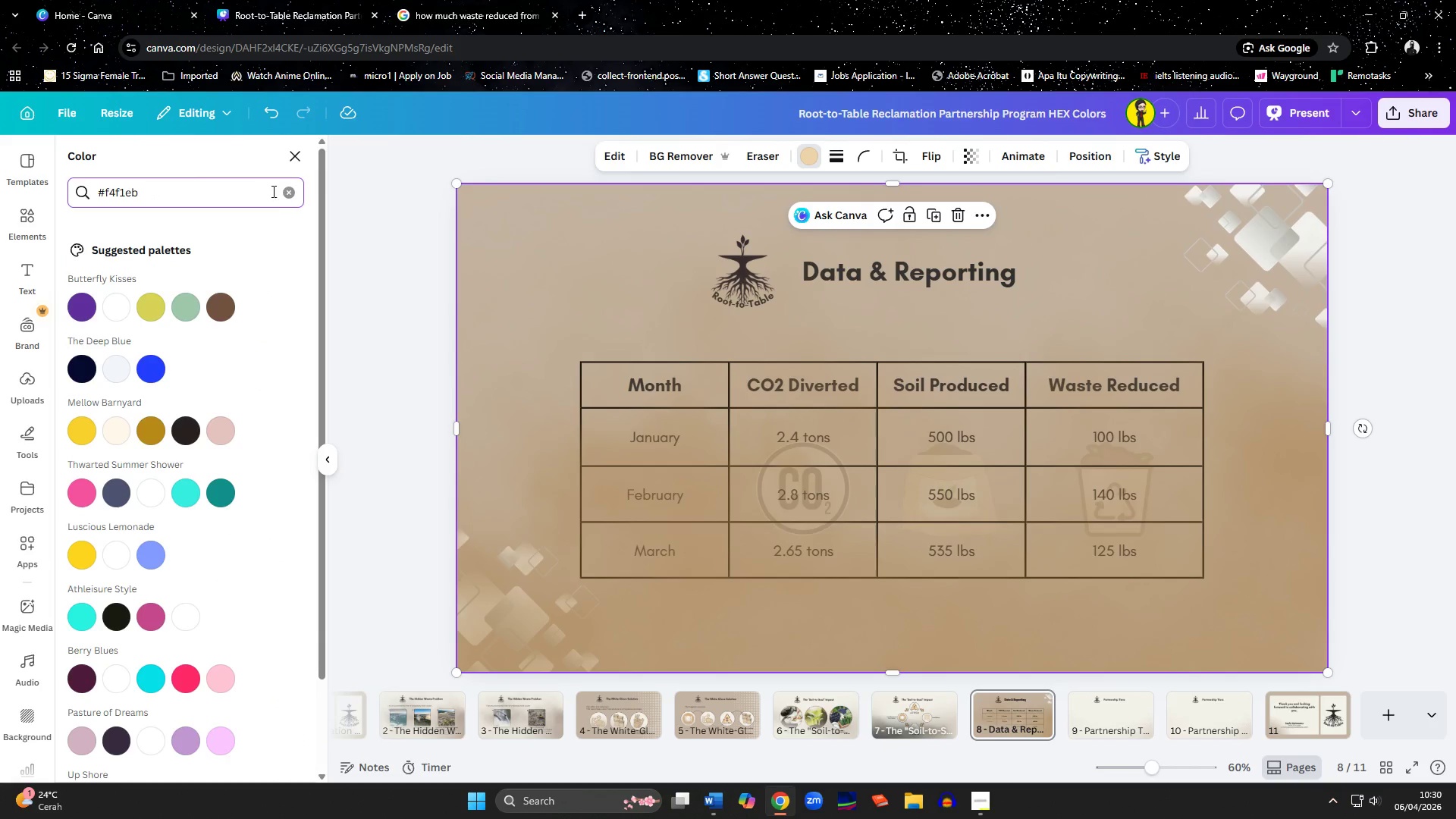 
left_click([290, 190])
 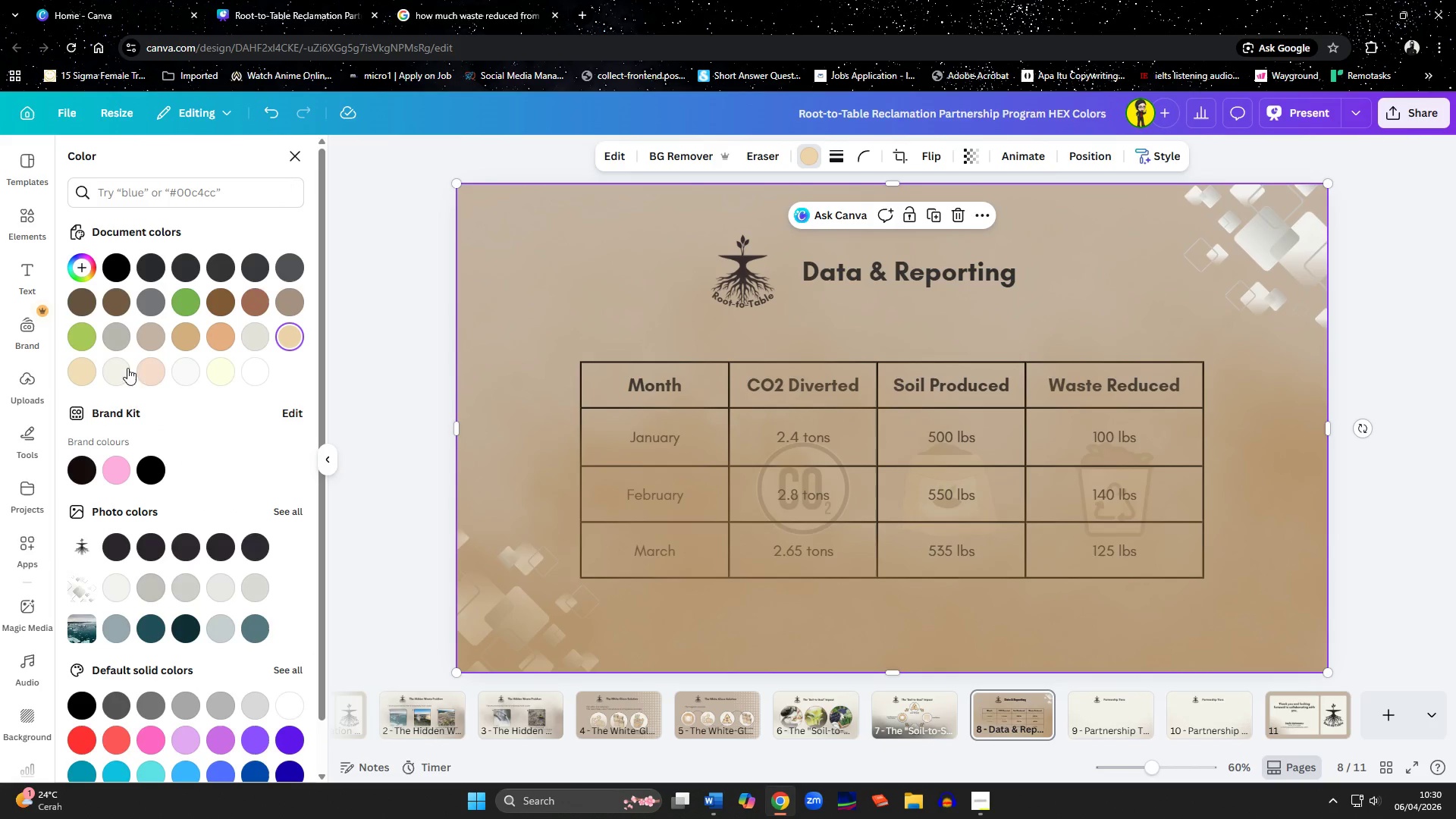 
left_click([122, 372])
 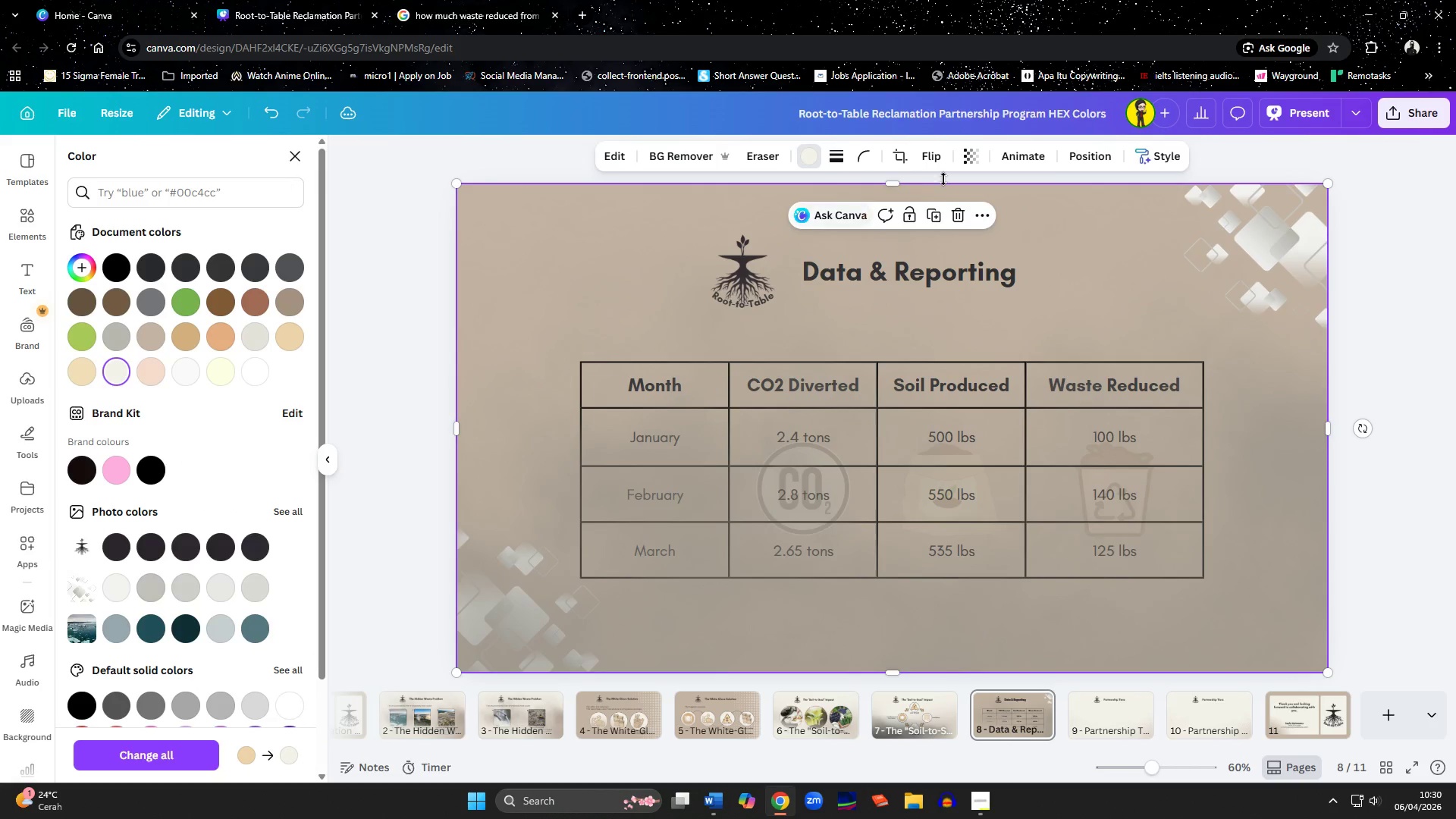 
left_click([1078, 161])
 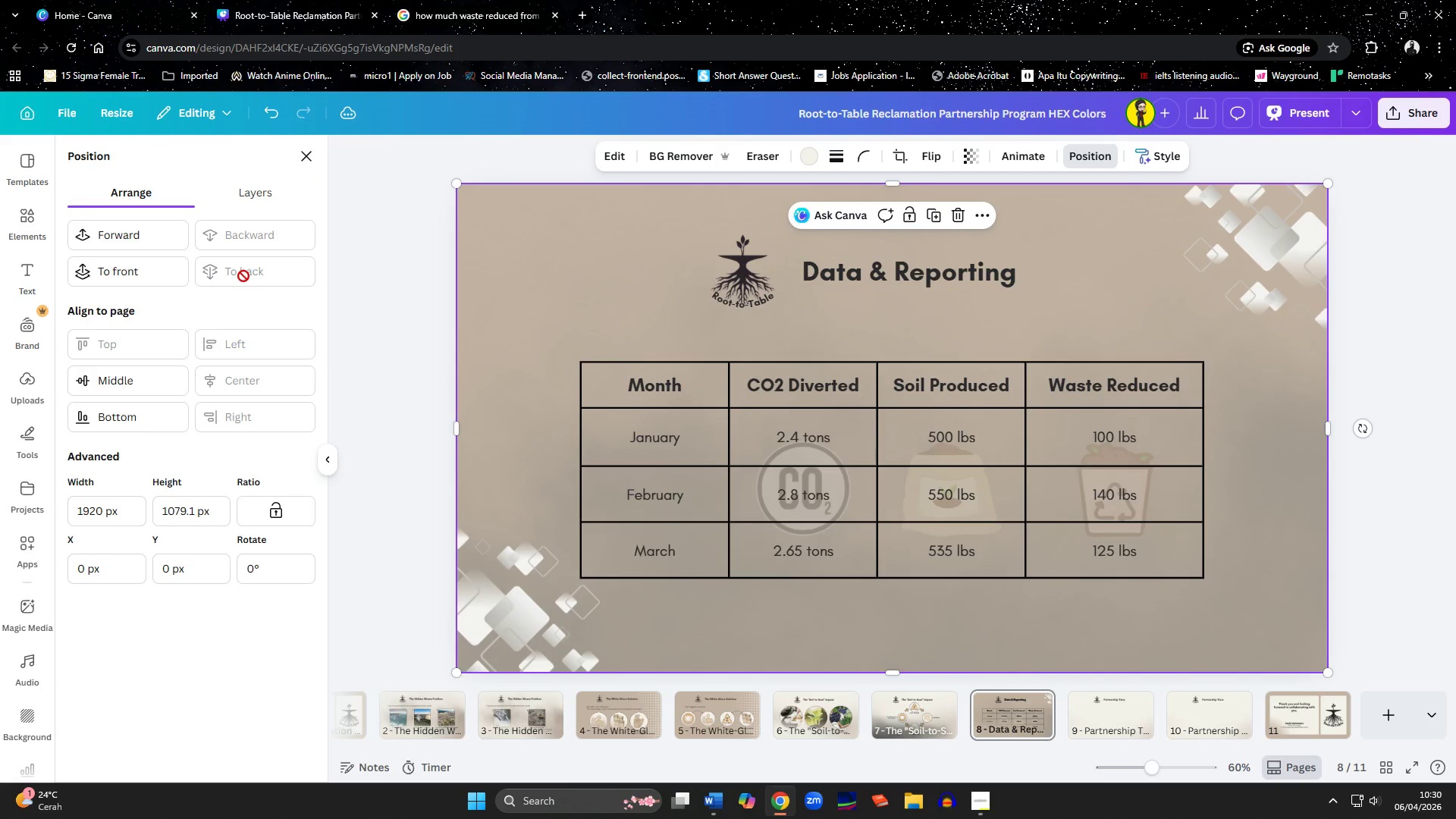 
left_click([412, 453])
 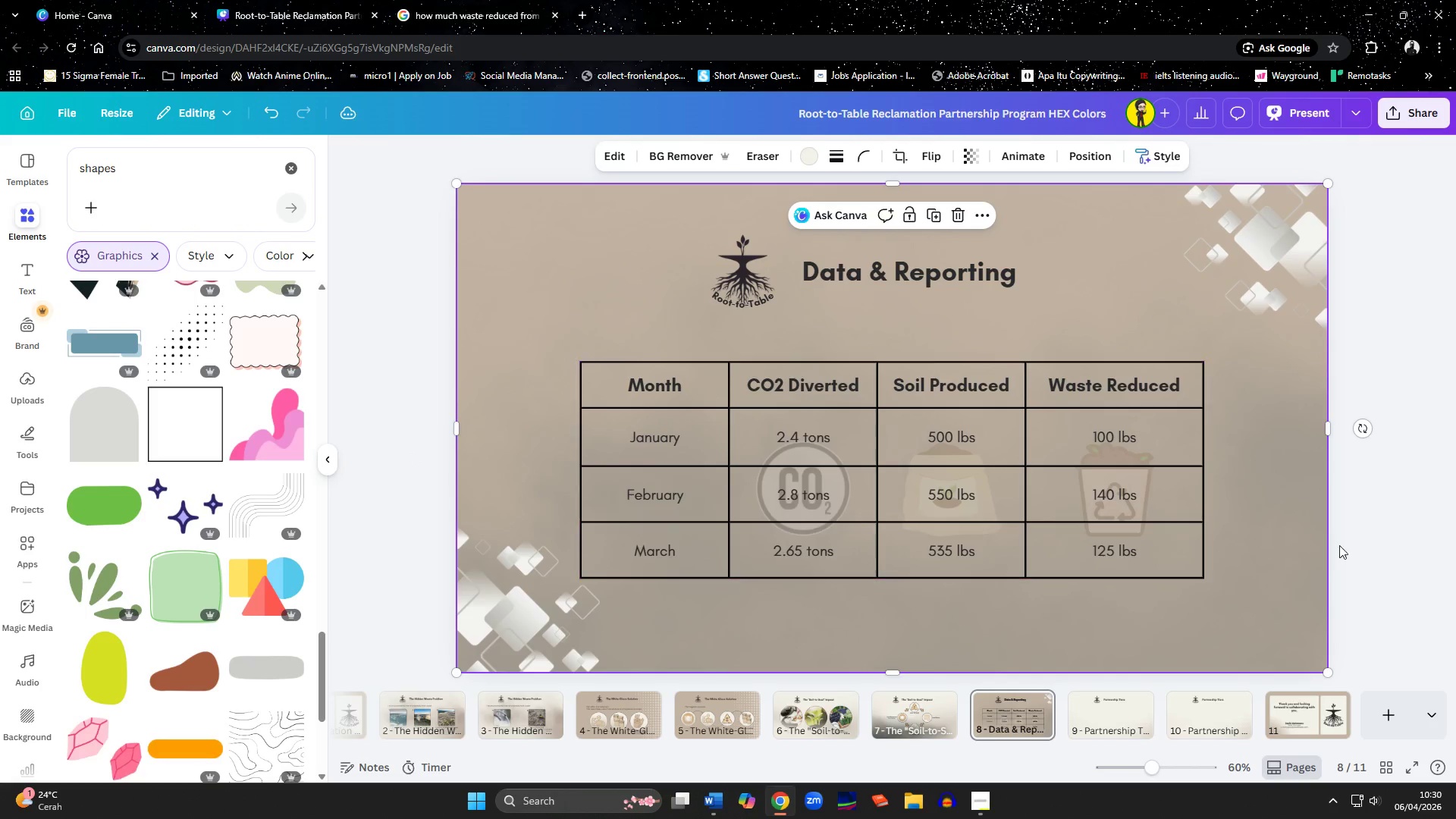 
left_click([1407, 553])
 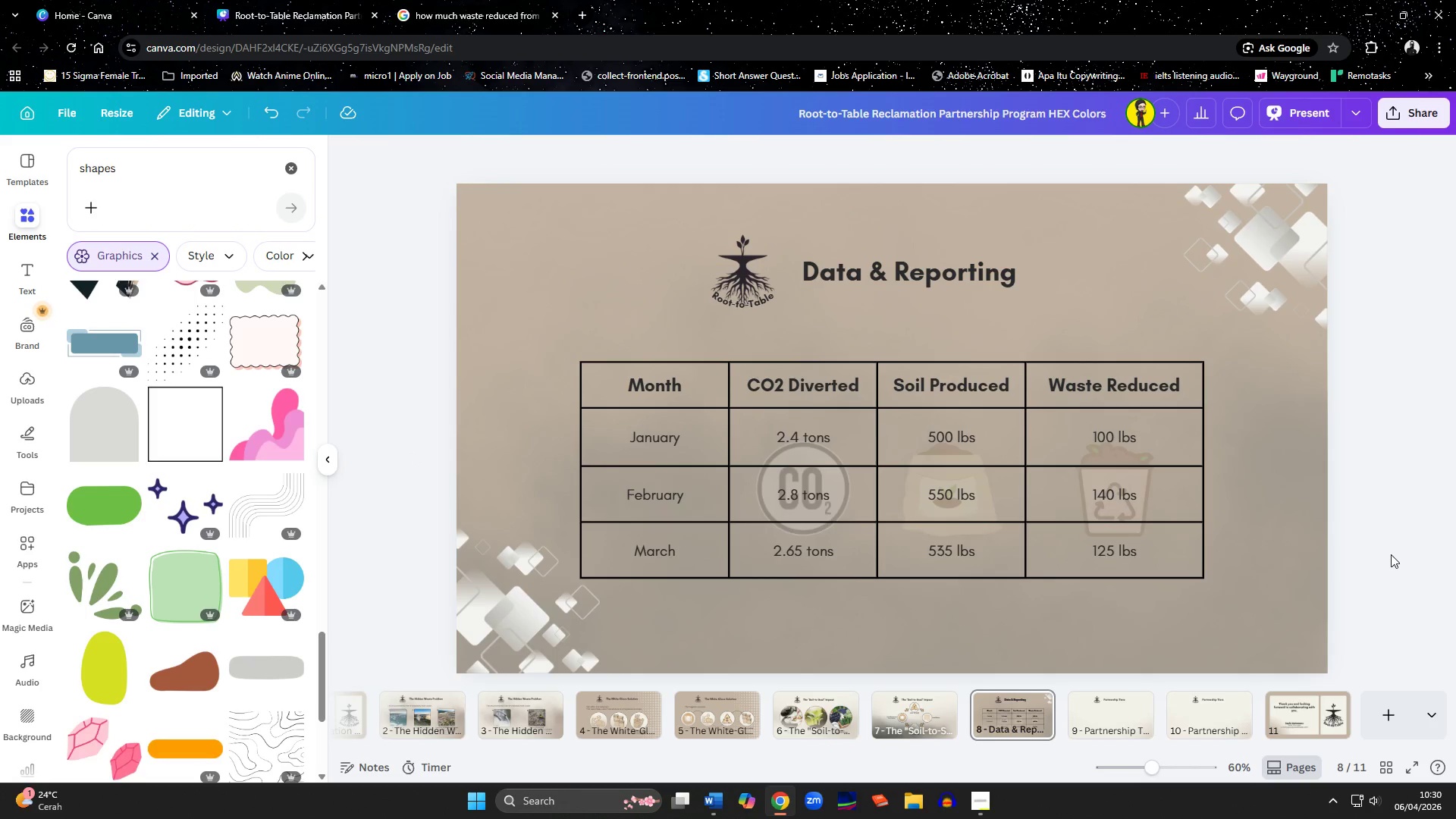 
left_click([1268, 618])
 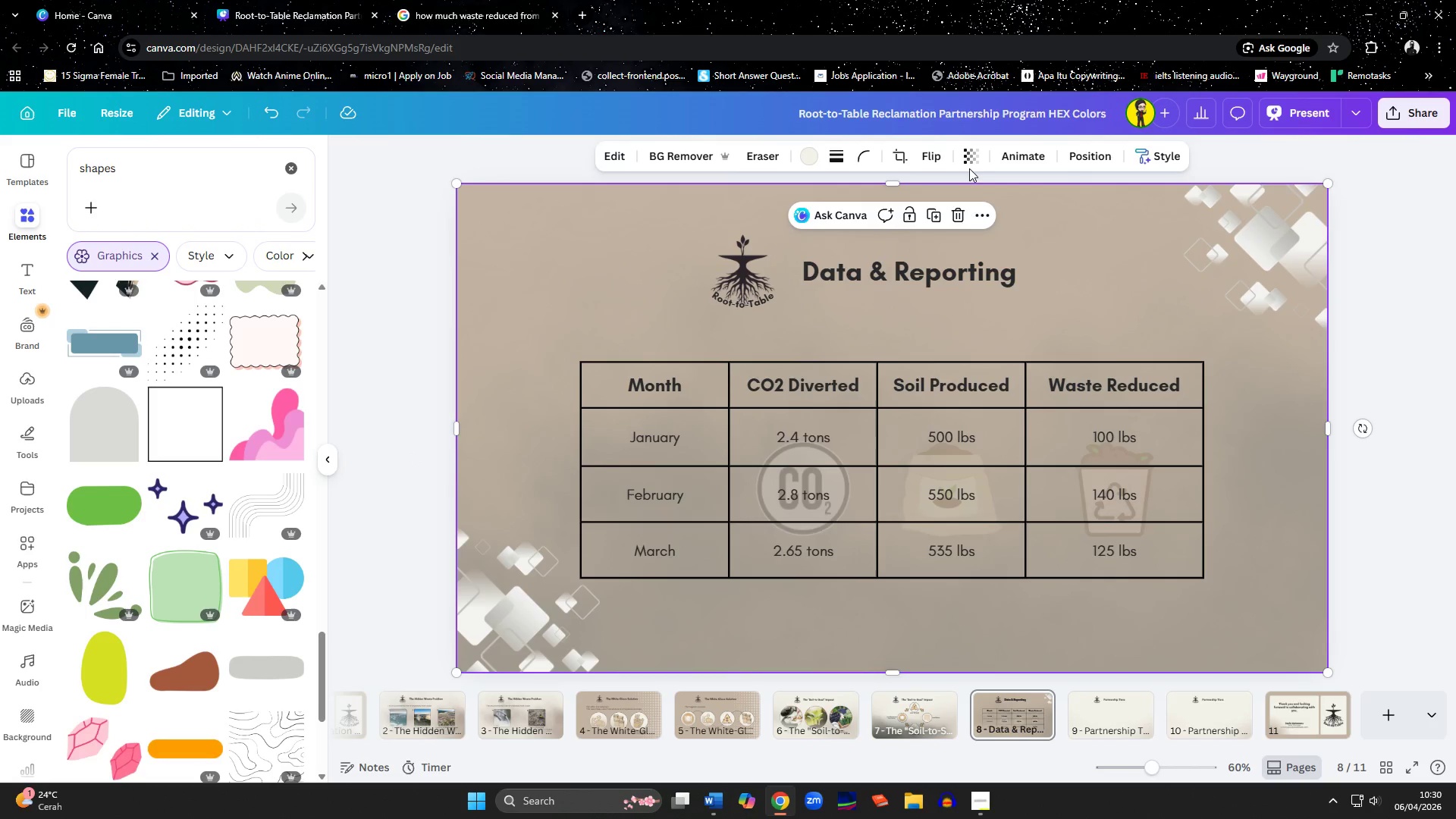 
double_click([969, 161])
 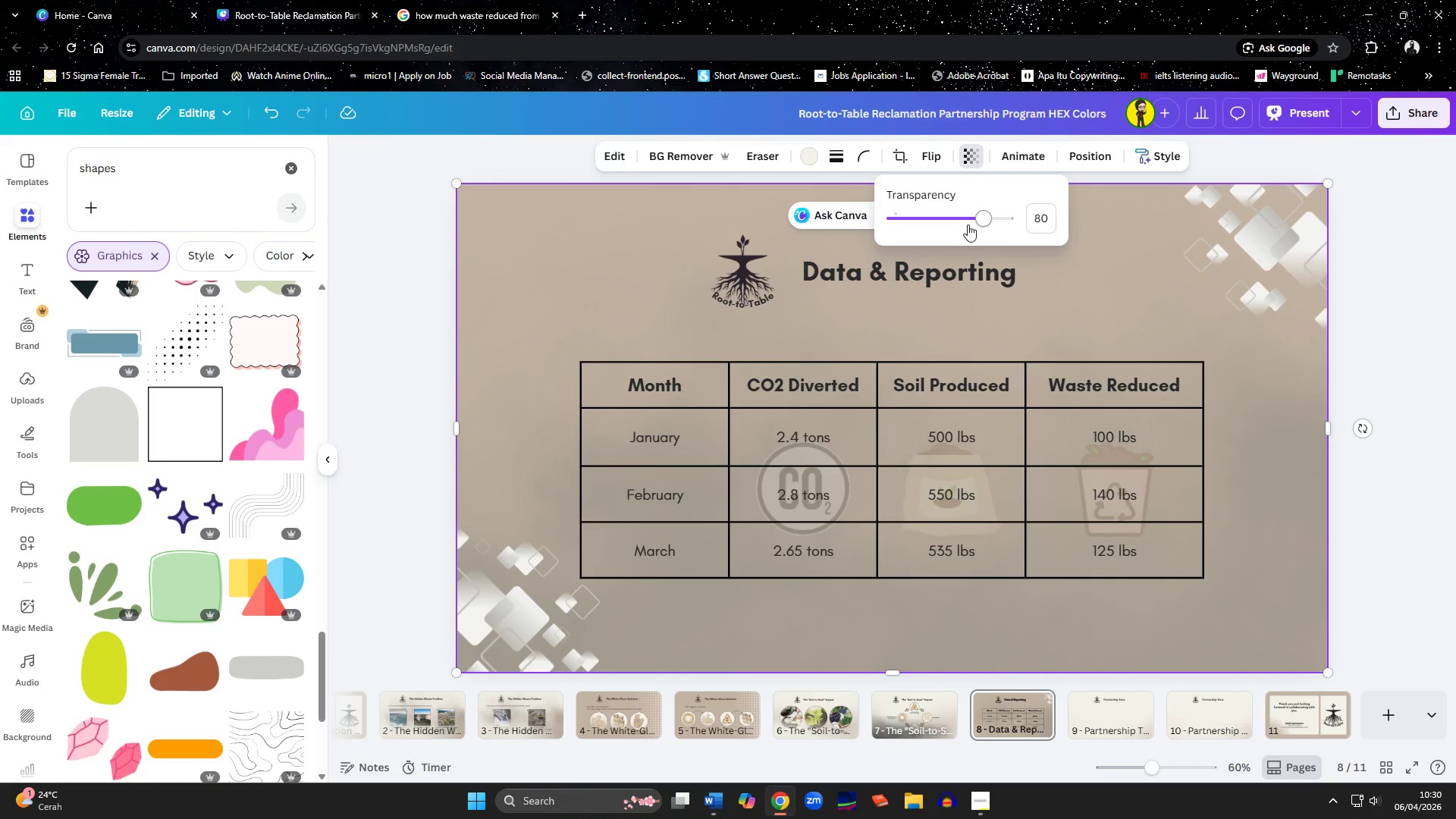 
left_click_drag(start_coordinate=[981, 222], to_coordinate=[1046, 266])
 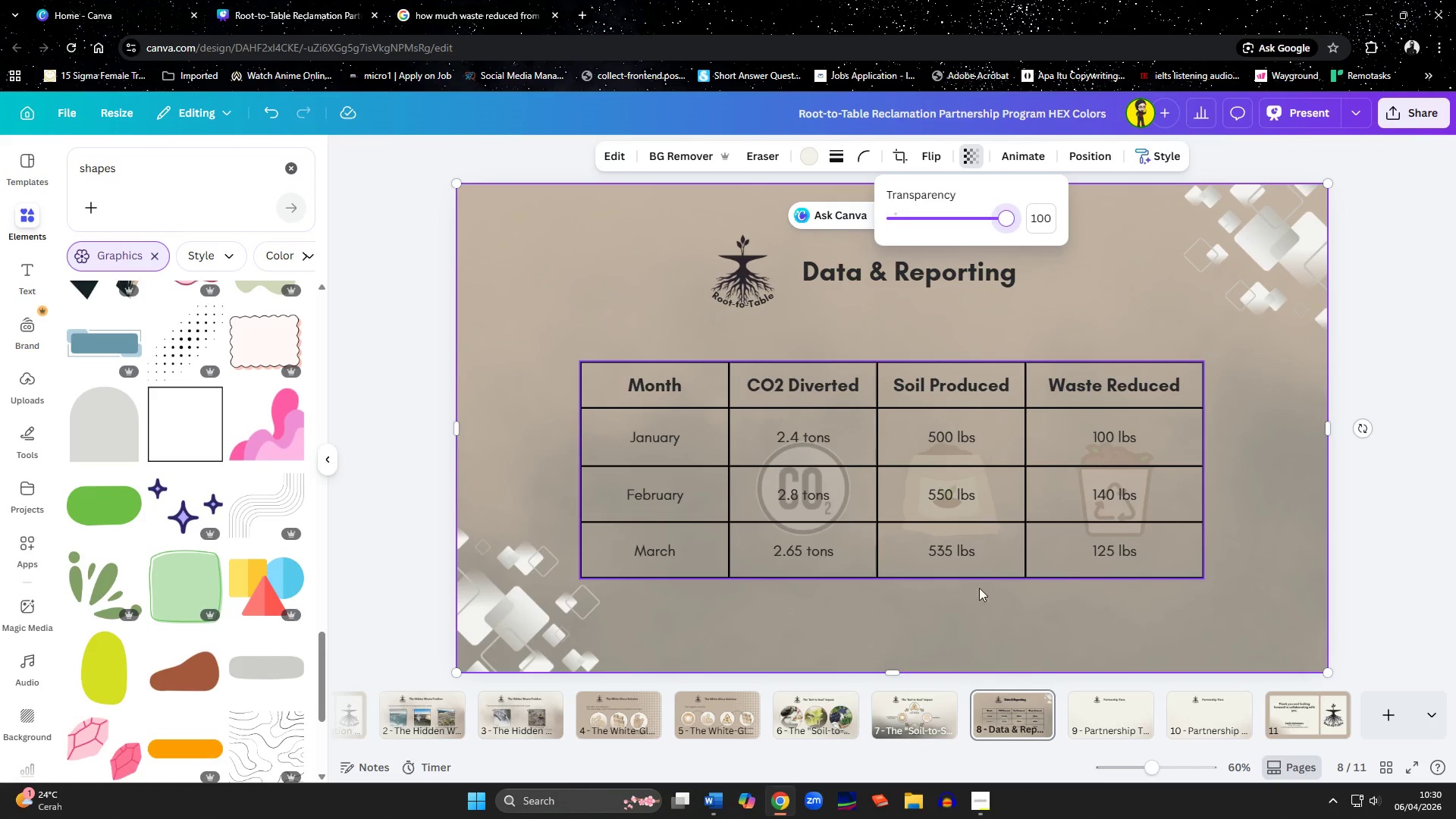 
left_click([967, 631])
 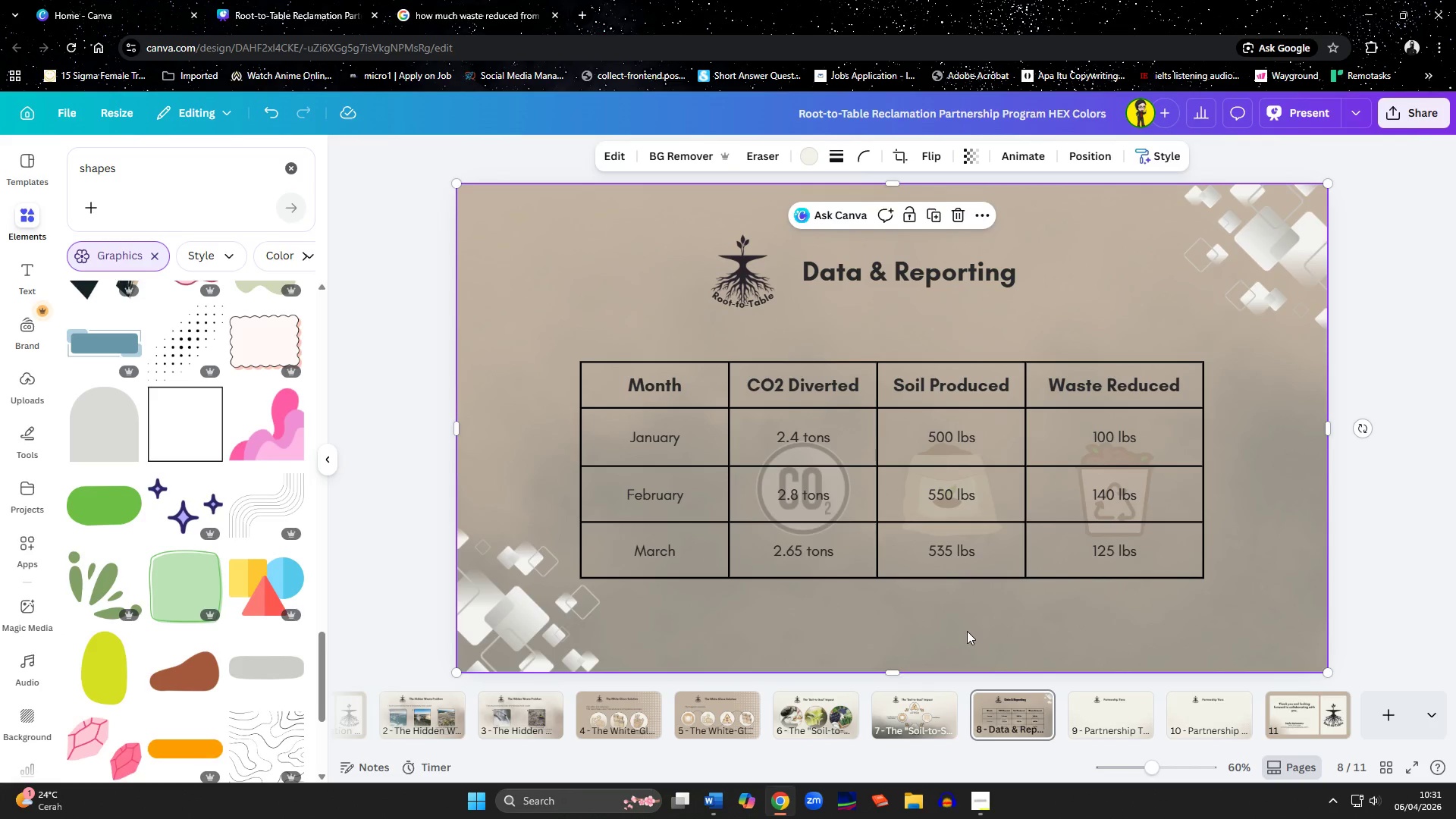 
key(Delete)
 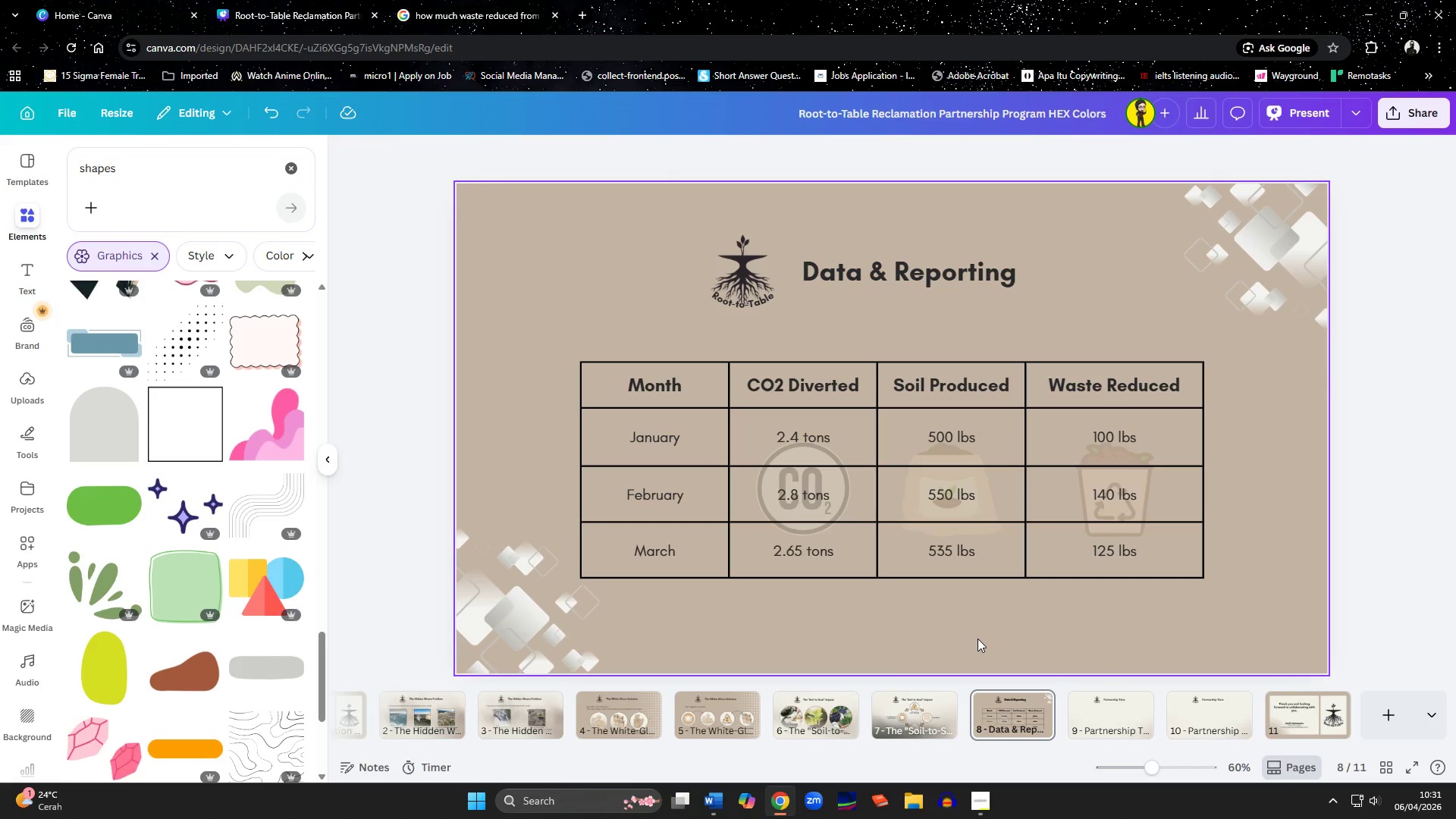 
wait(7.47)
 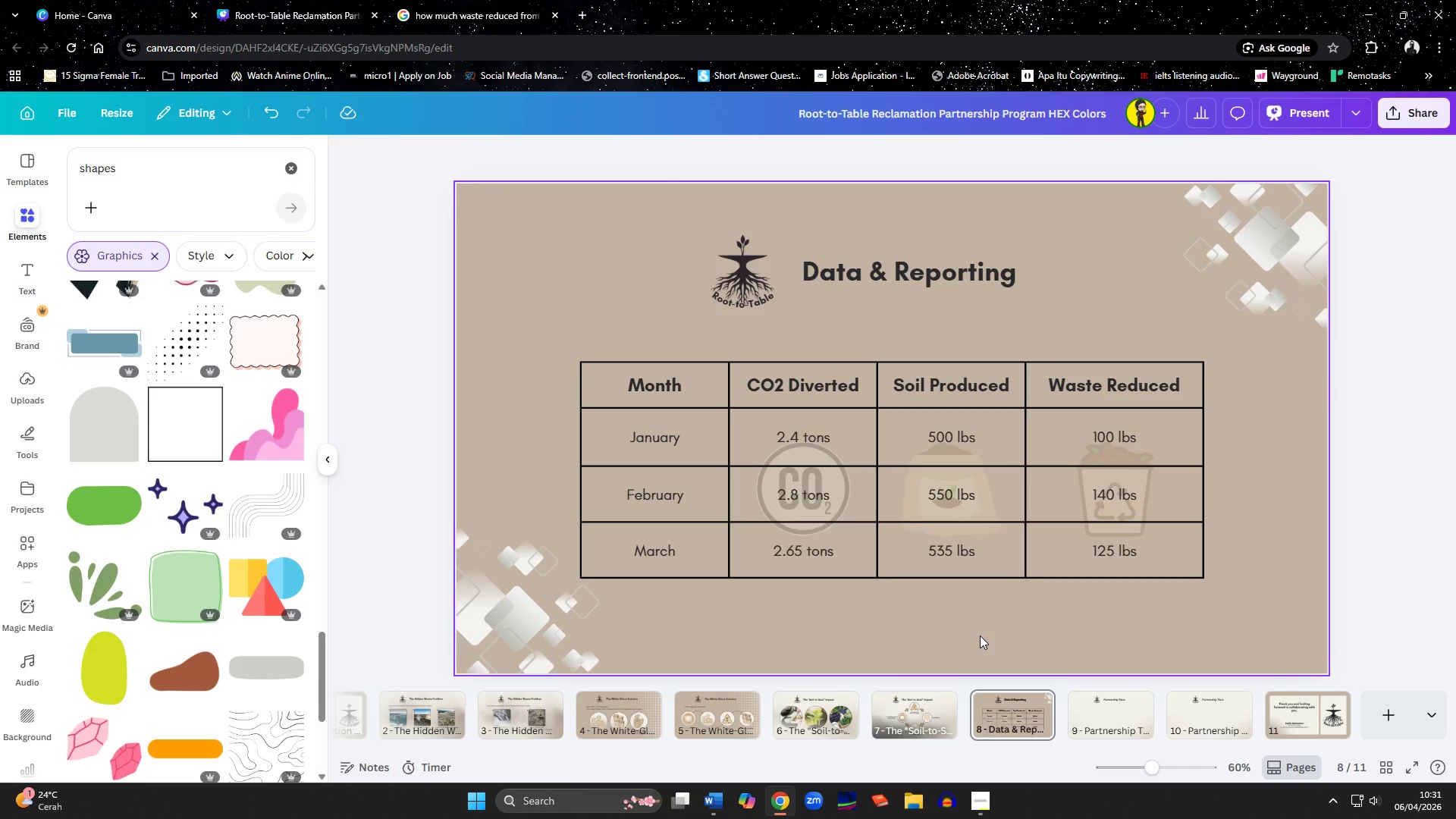 
scroll: coordinate [152, 570], scroll_direction: down, amount: 7.0
 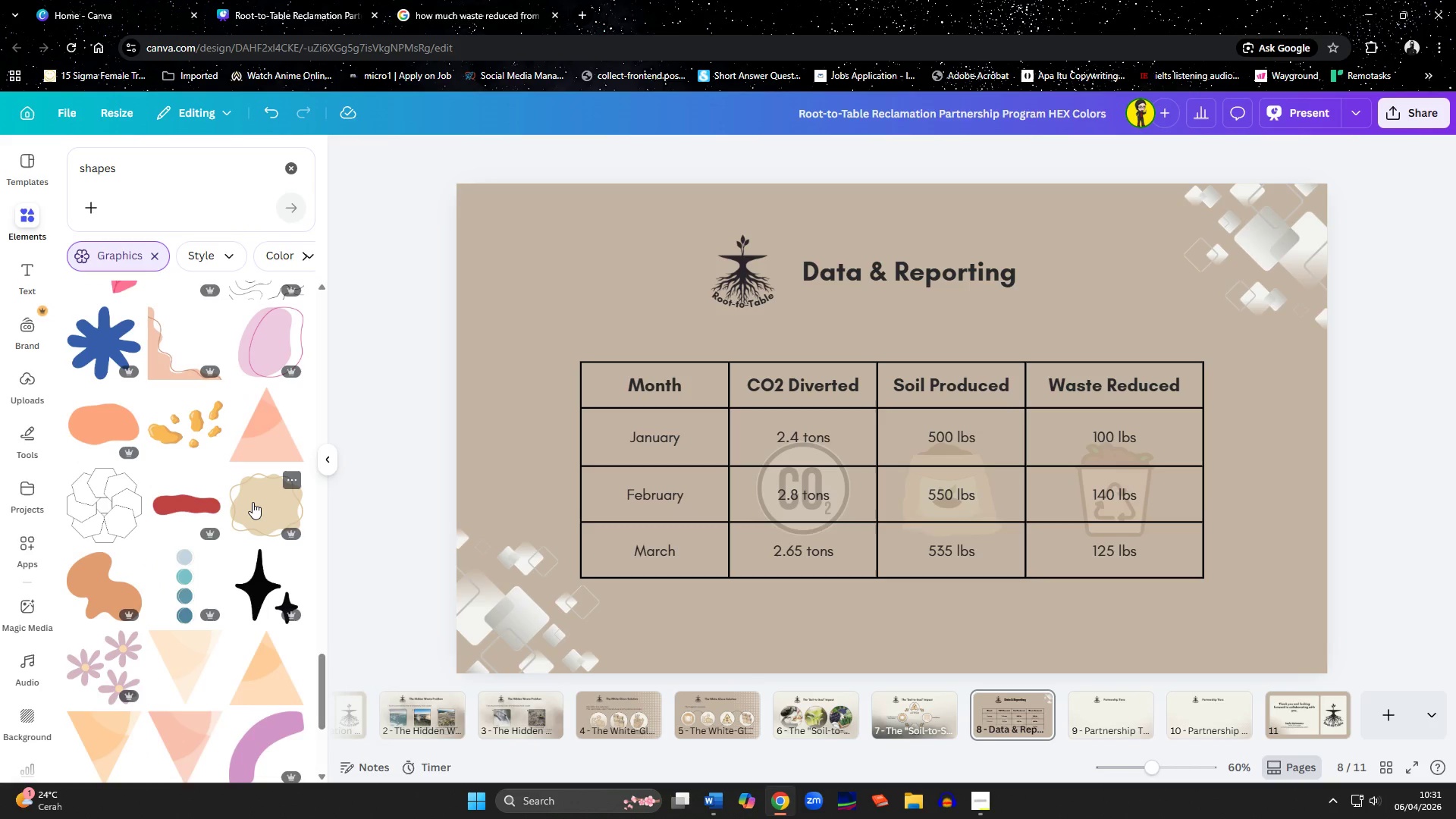 
wait(5.79)
 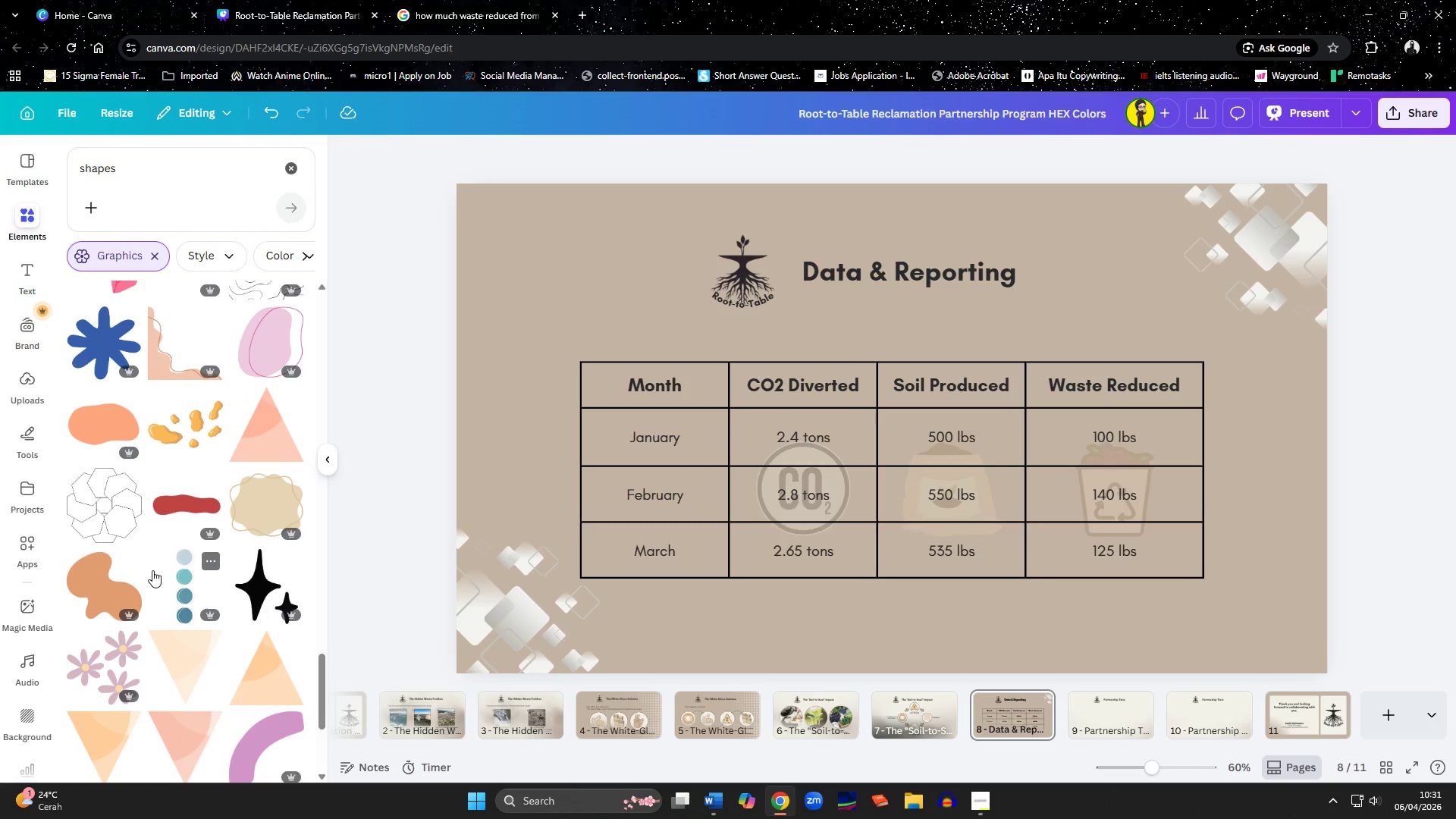 
left_click([1382, 600])
 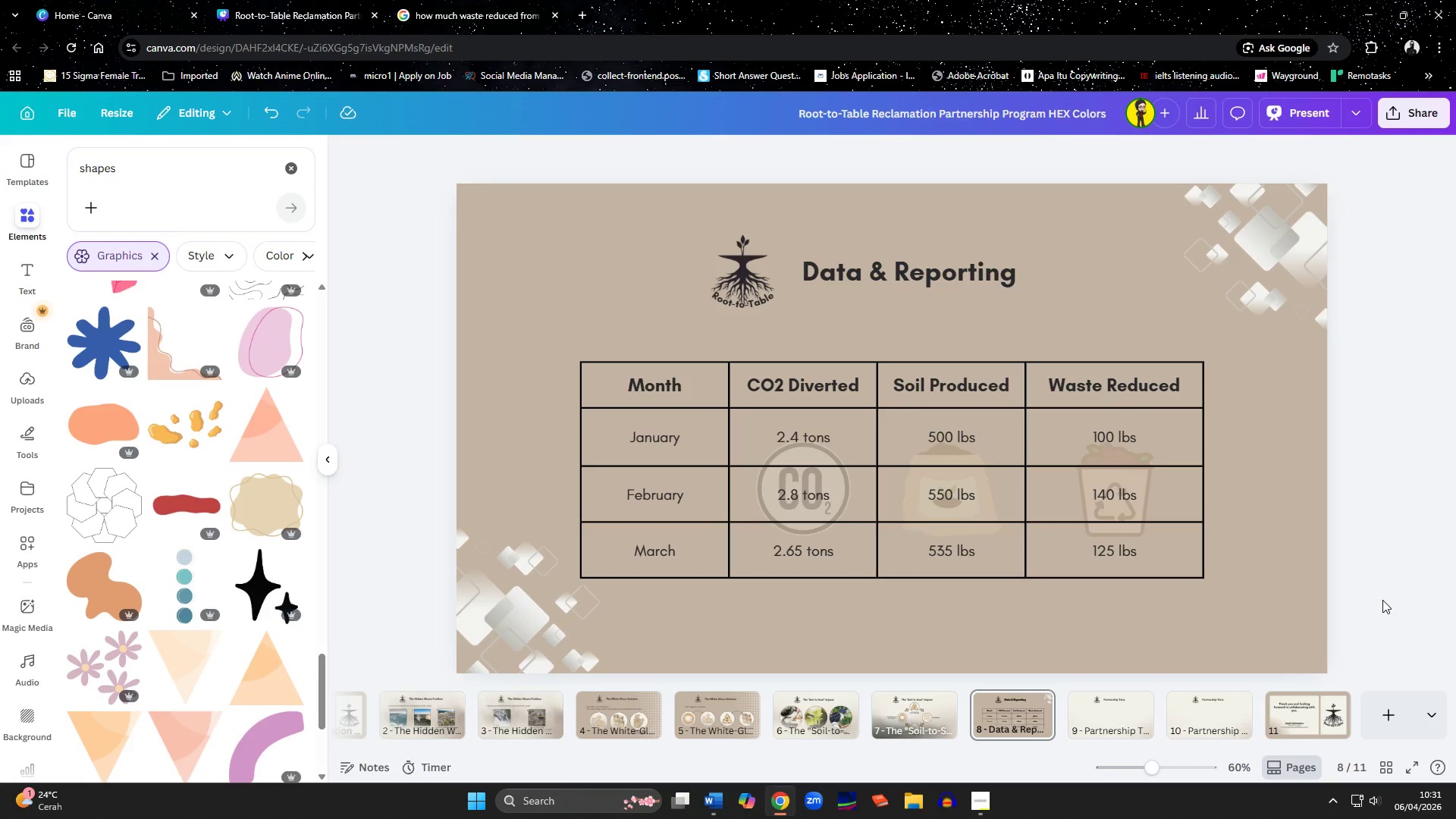 
left_click([1103, 705])
 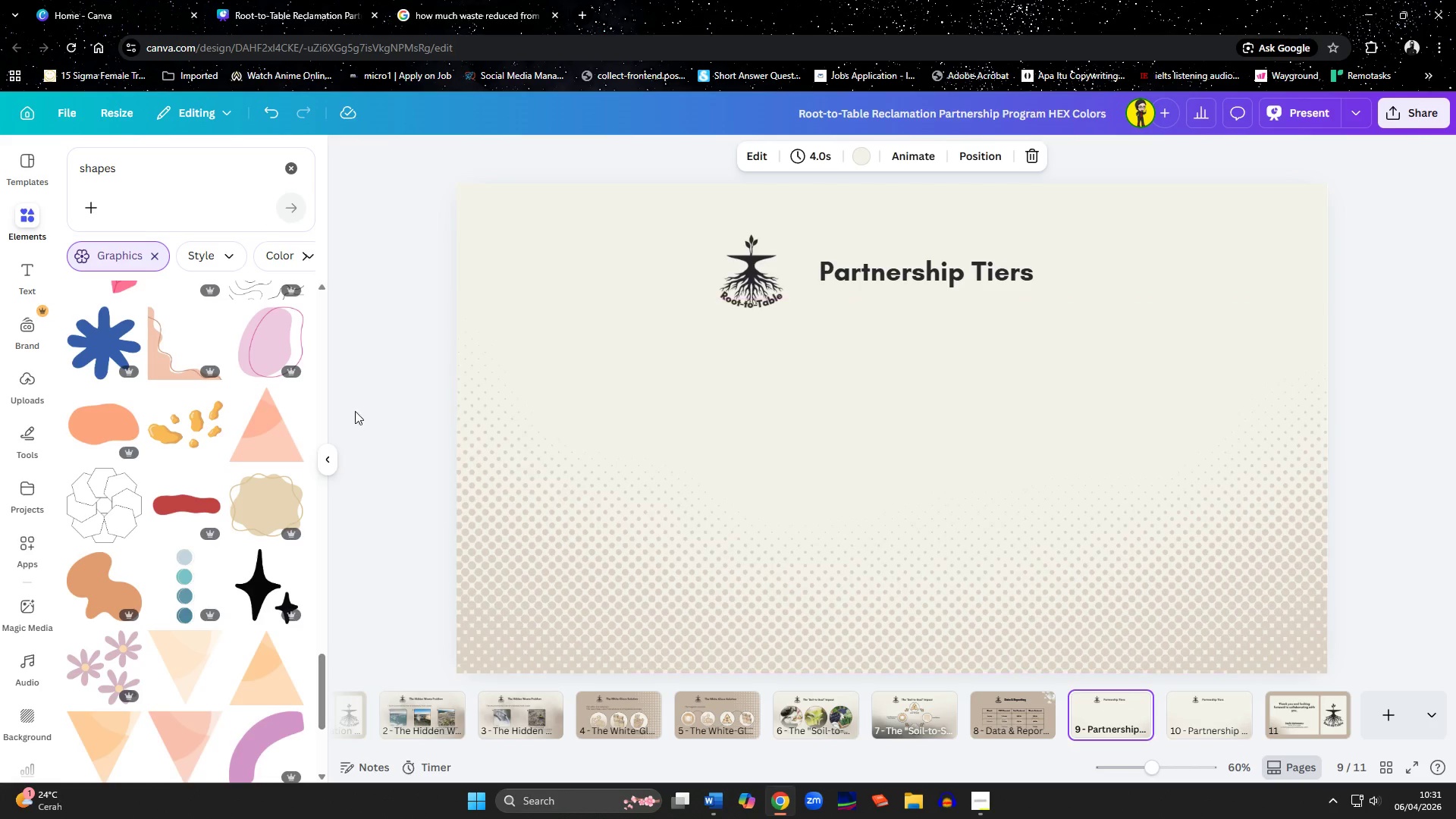 
left_click([331, 453])
 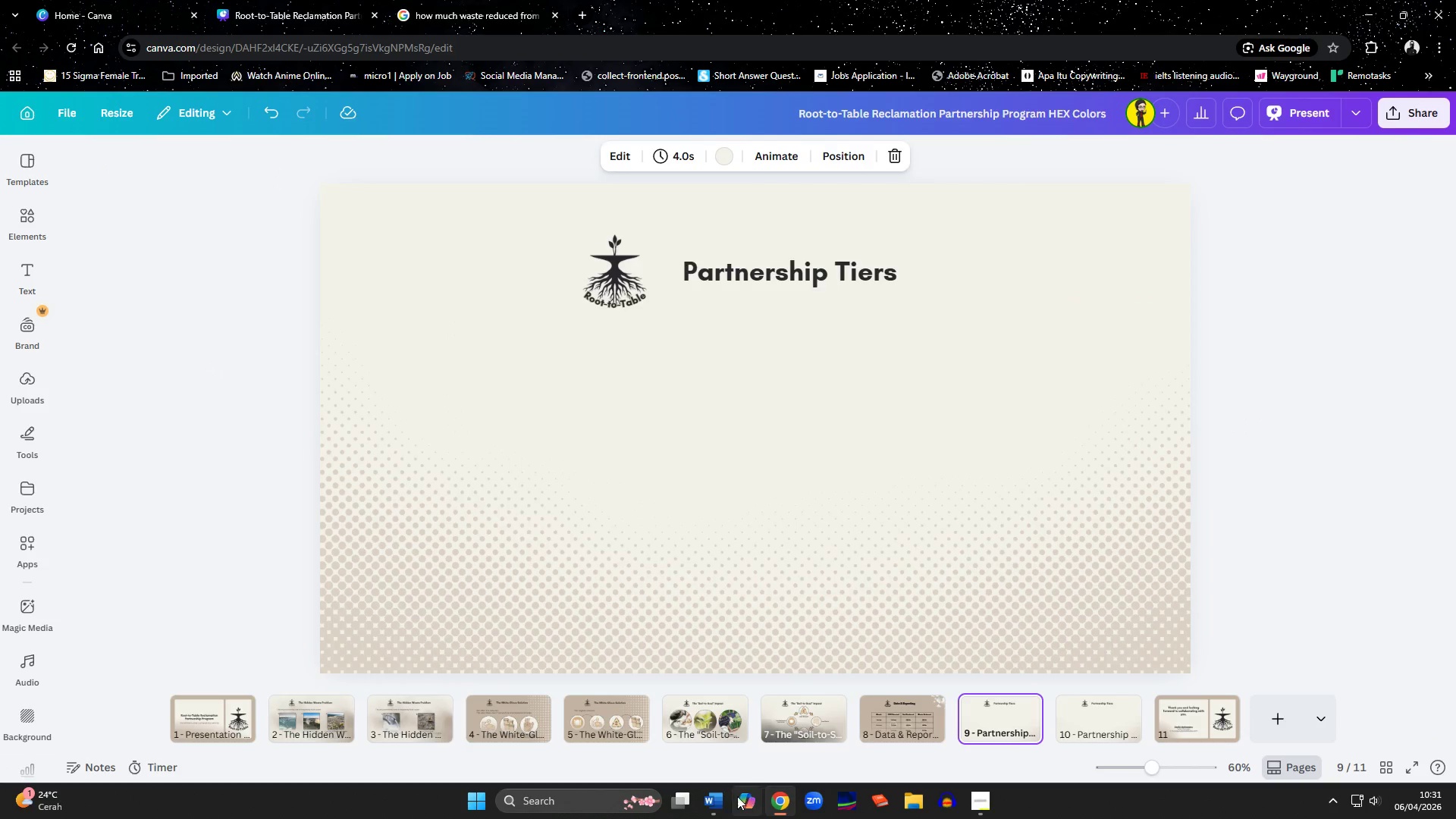 
left_click([717, 798])
 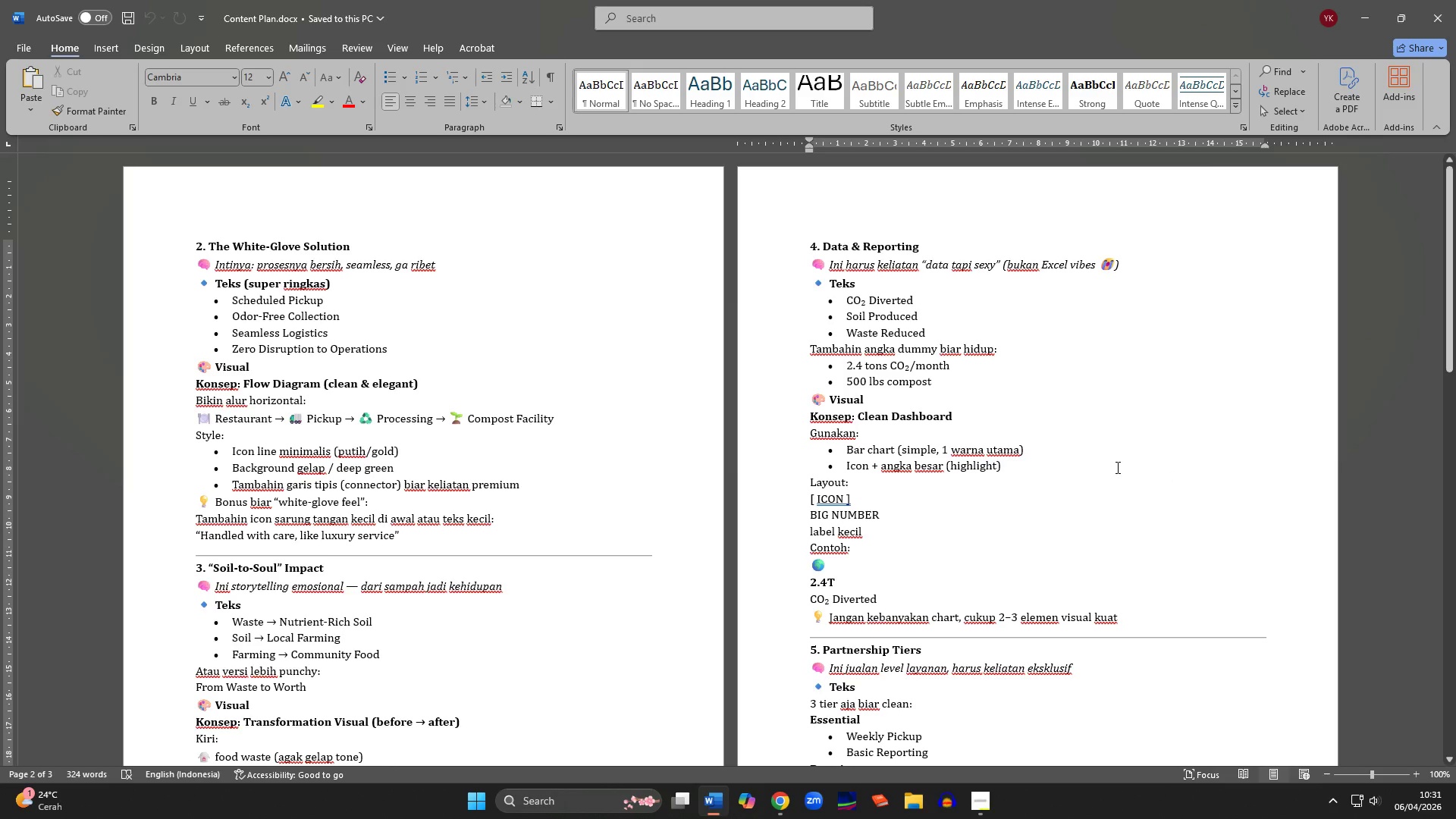 
scroll: coordinate [1116, 467], scroll_direction: down, amount: 6.0
 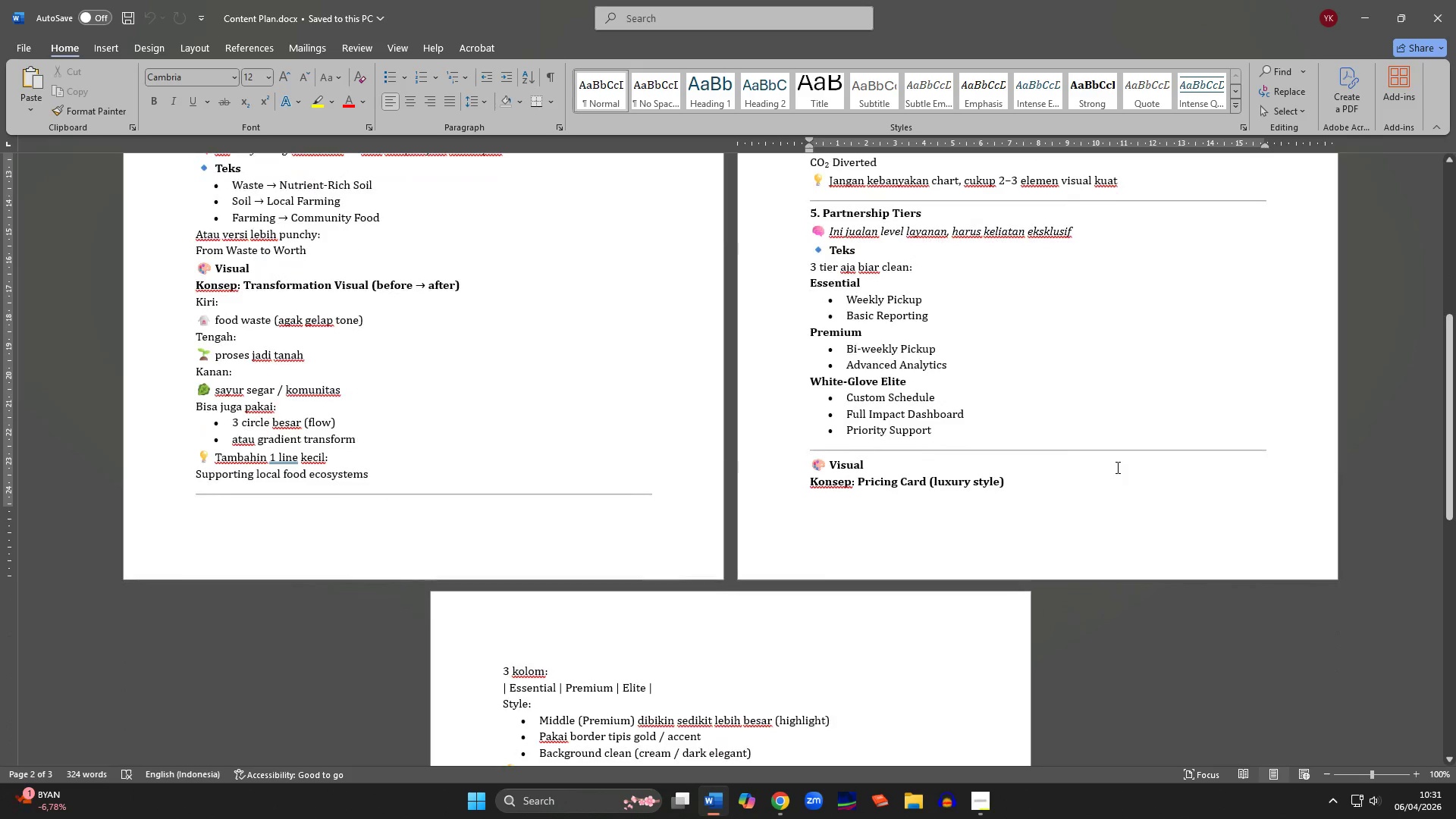 
scroll: coordinate [1116, 467], scroll_direction: none, amount: 0.0
 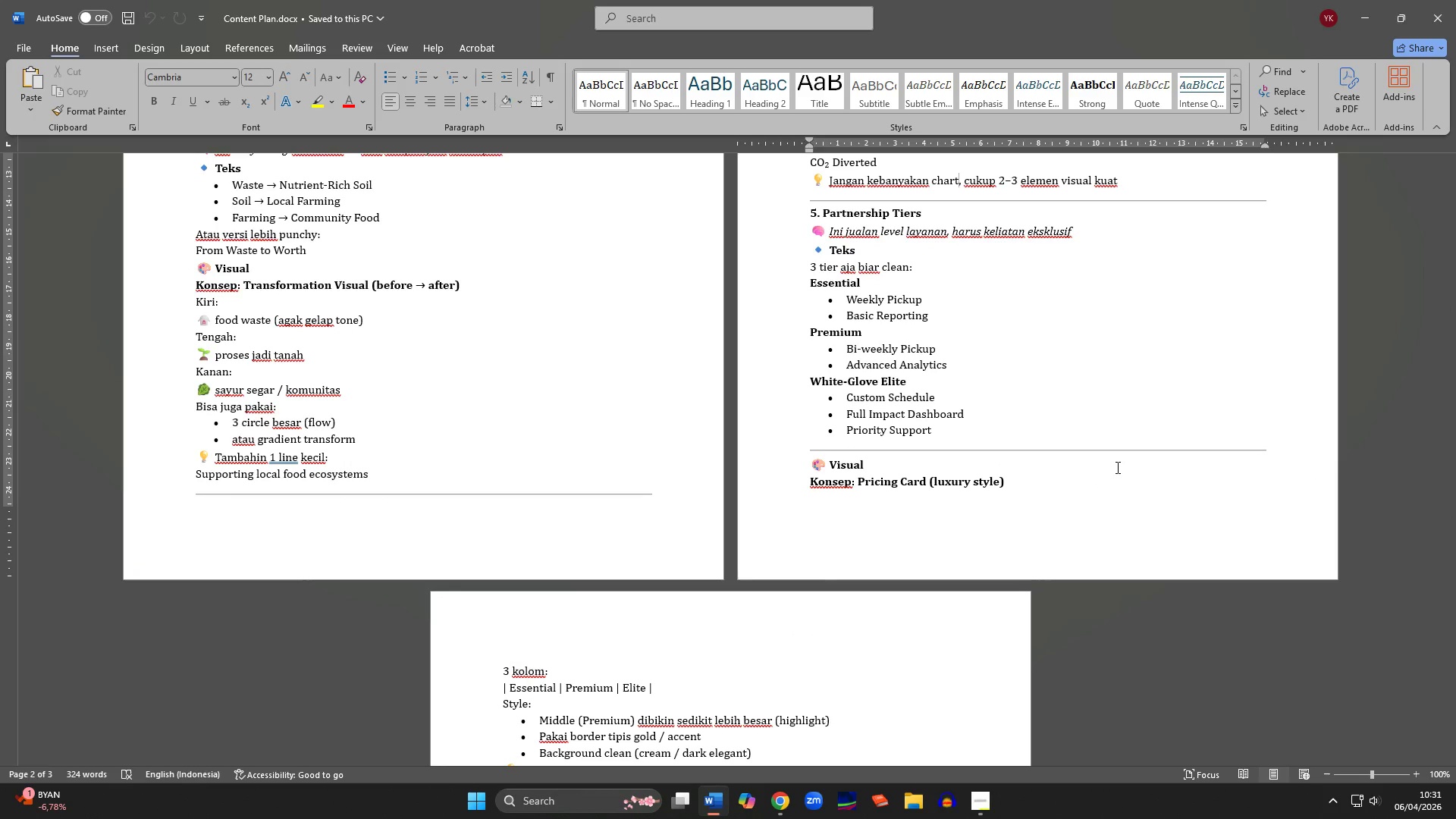 
wait(6.78)
 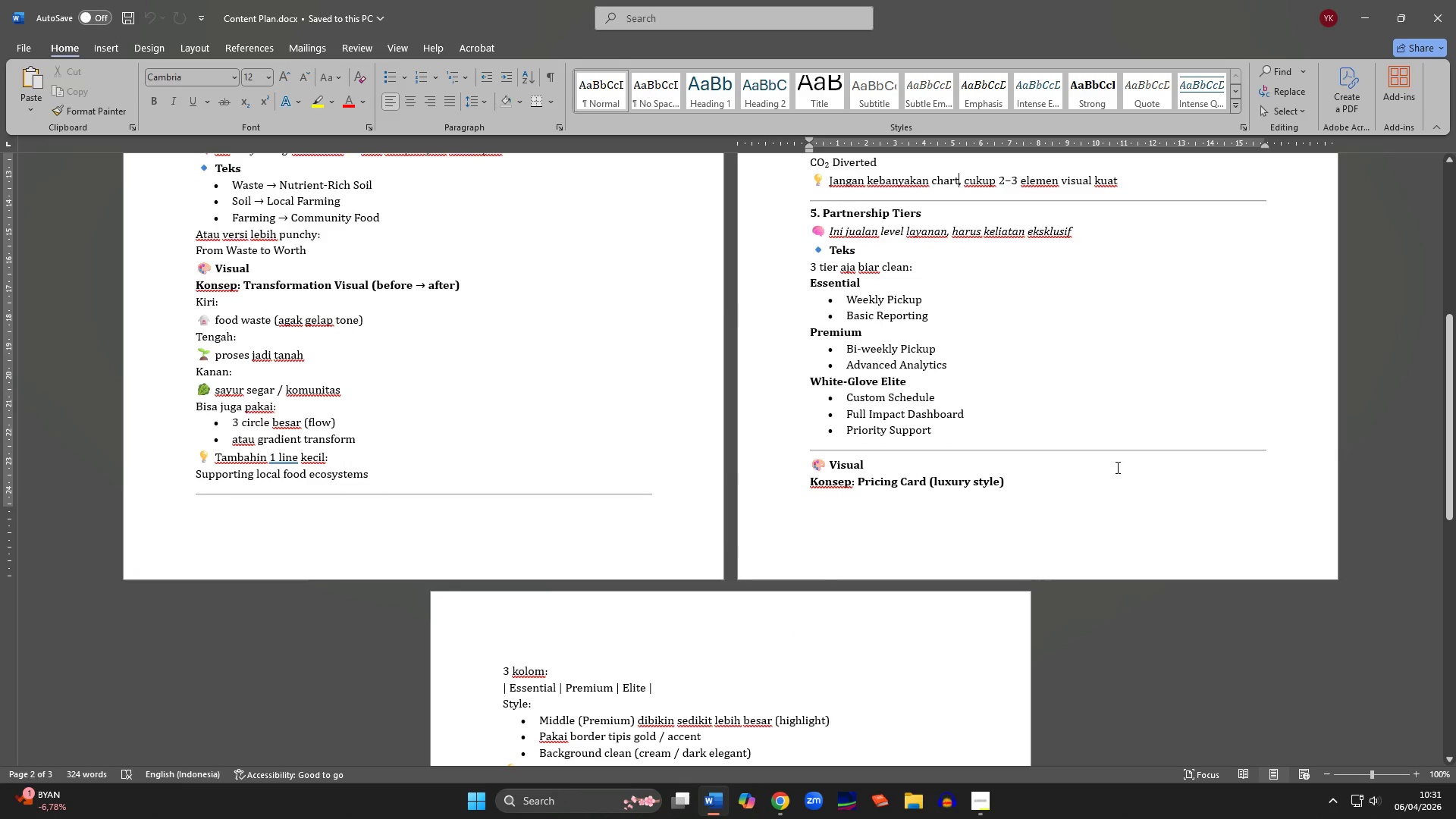 
scroll: coordinate [1124, 474], scroll_direction: down, amount: 7.0
 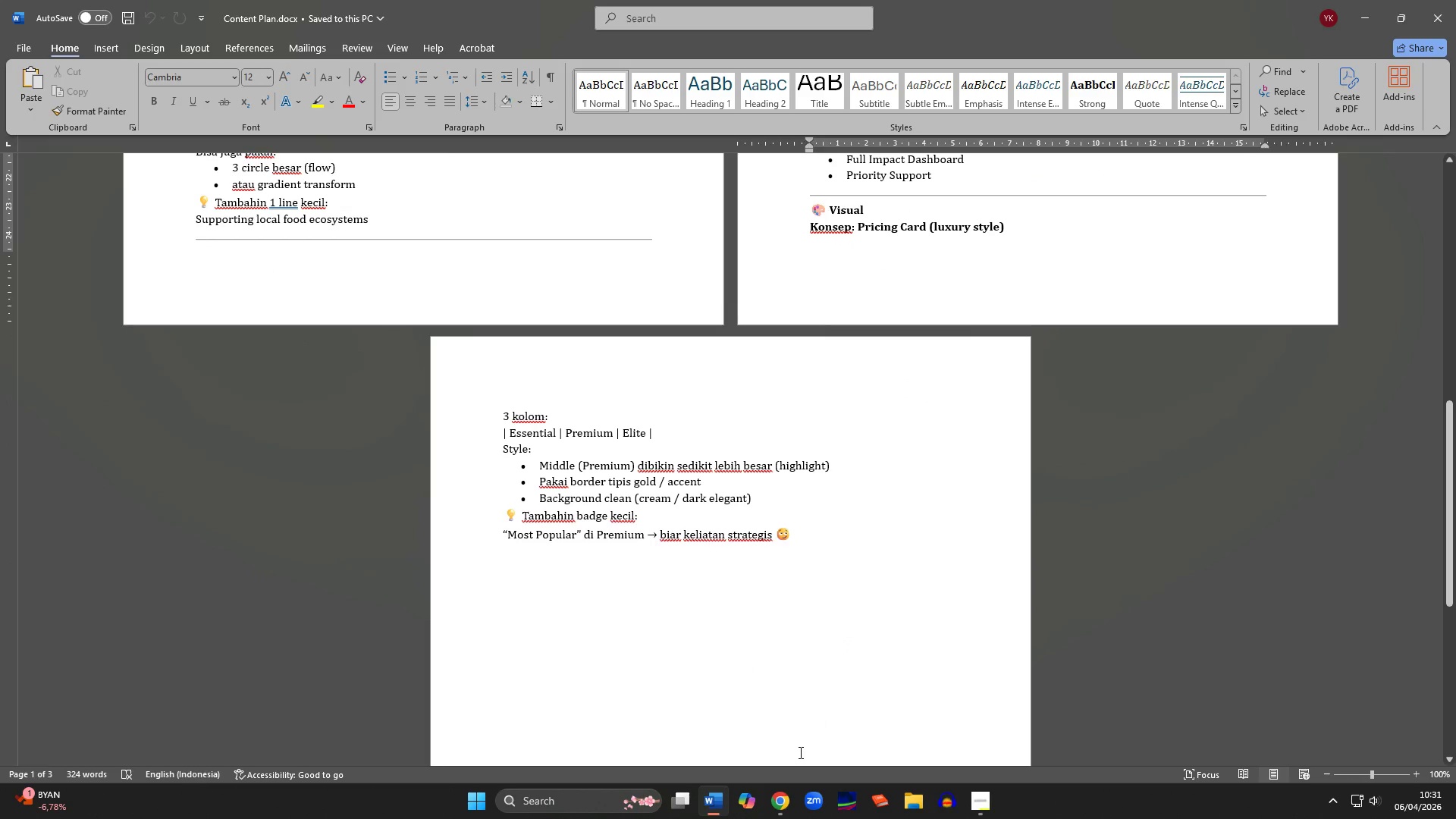 
left_click([777, 805])
 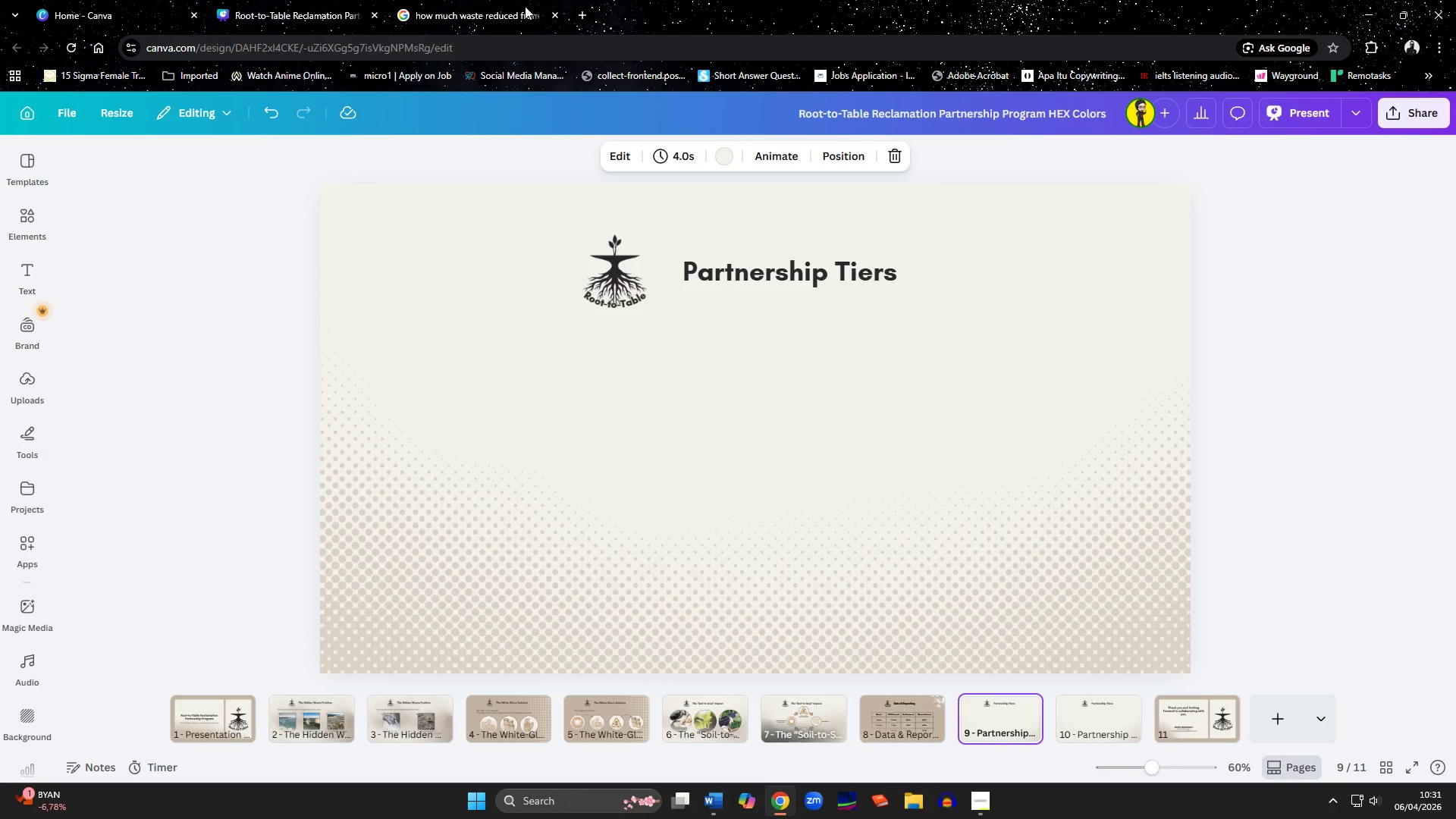 
left_click([497, 4])
 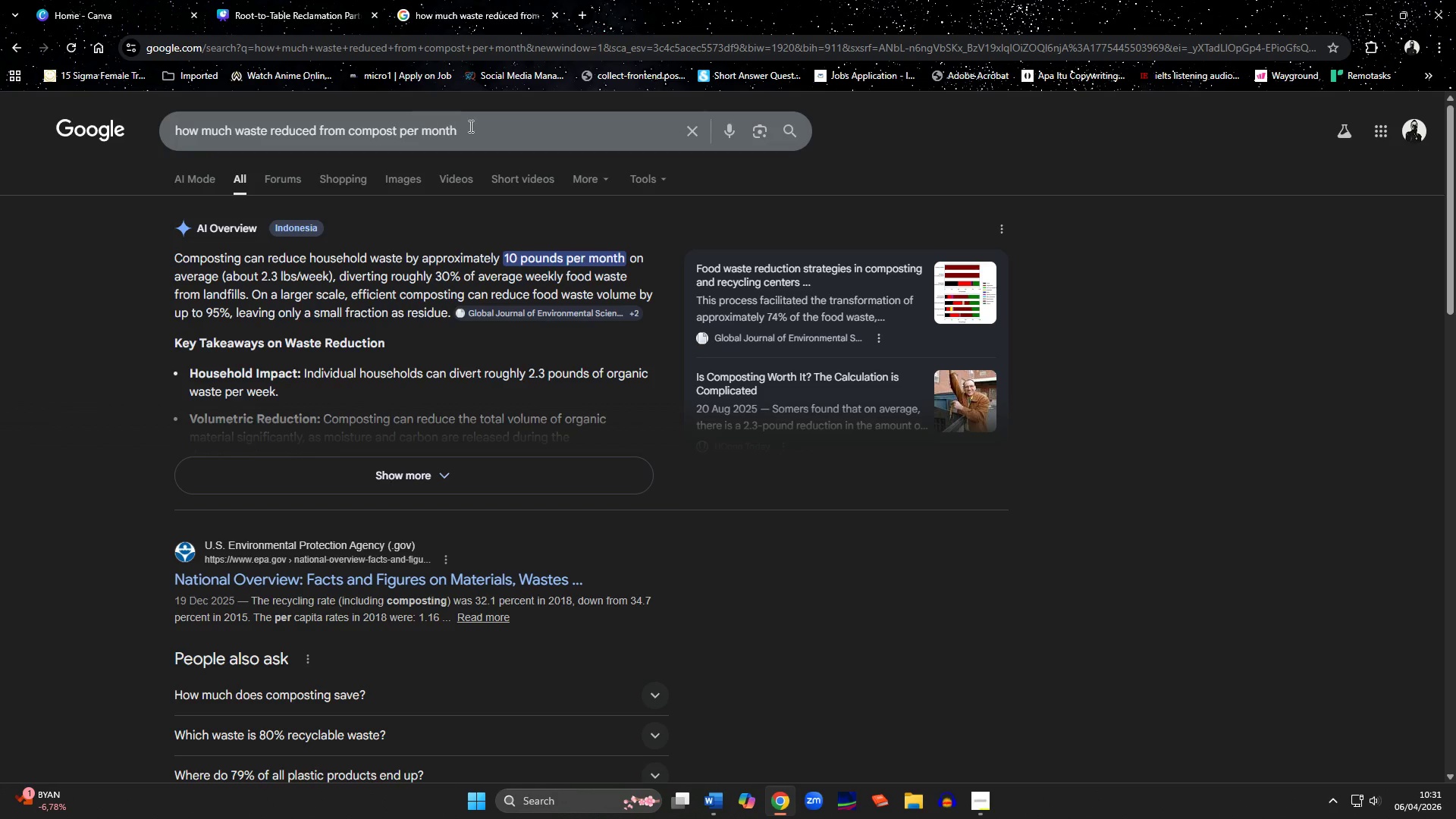 
left_click_drag(start_coordinate=[479, 130], to_coordinate=[199, 160])
 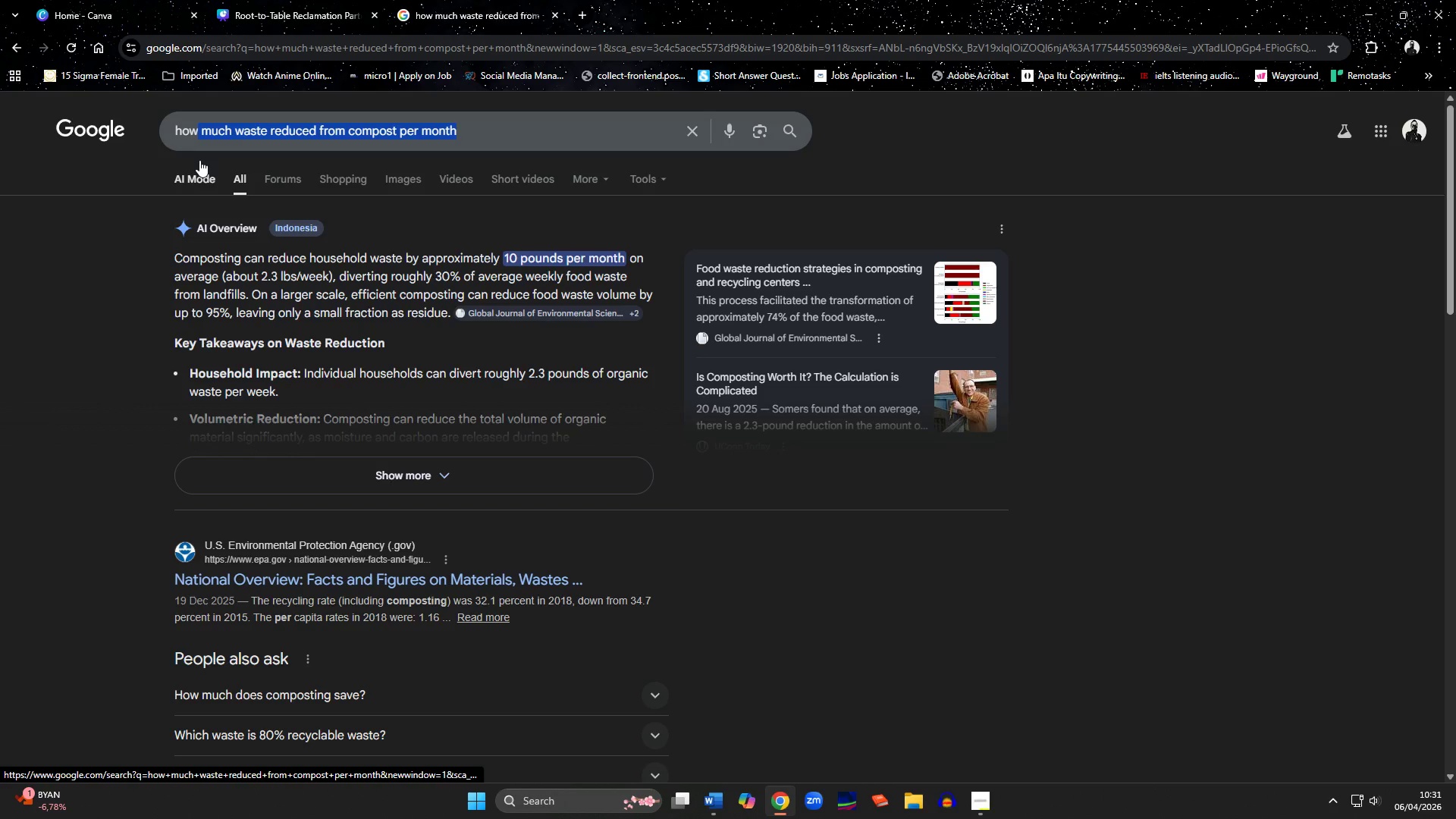 
key(Control+ControlLeft)
 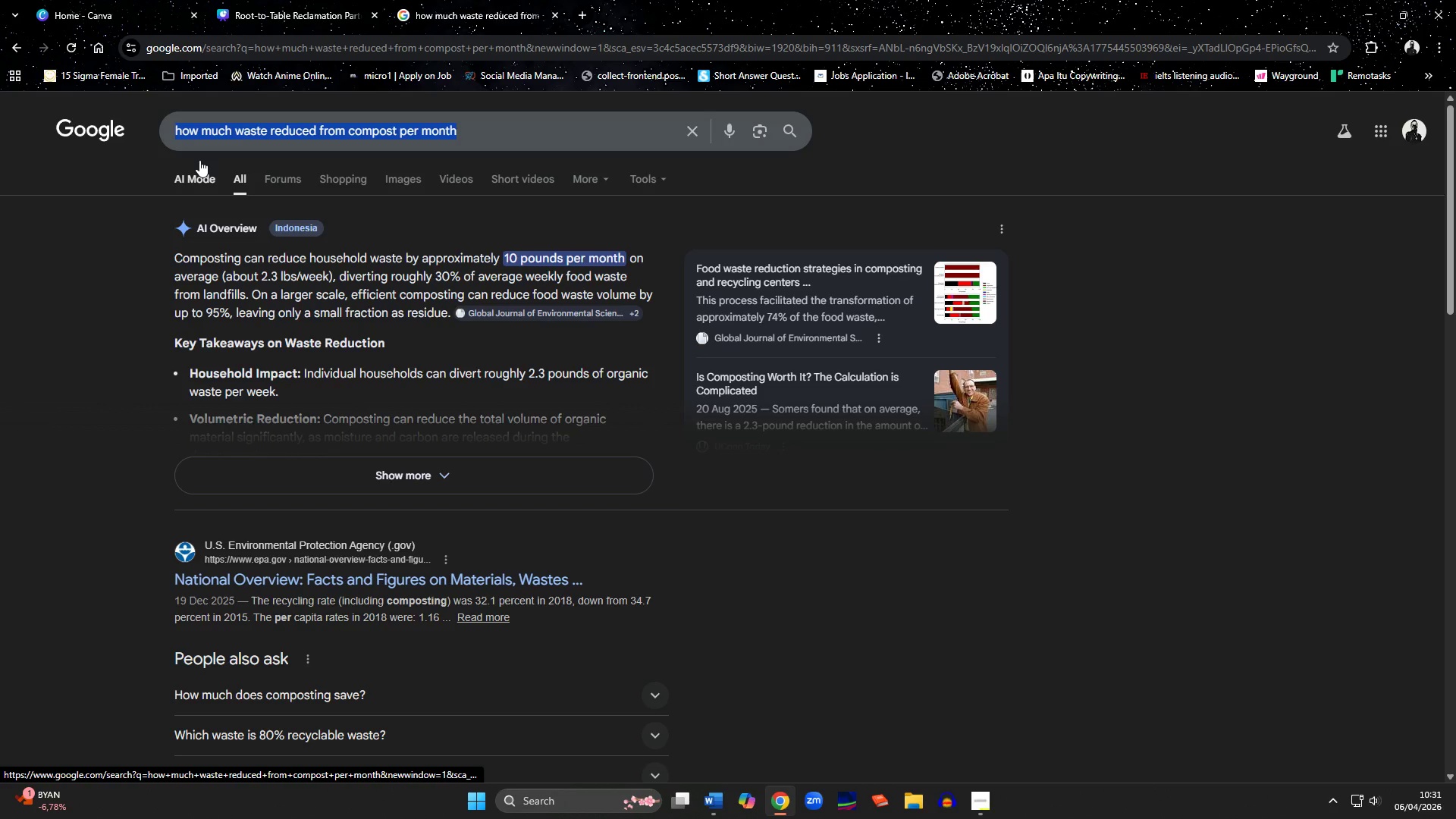 
key(Control+A)
 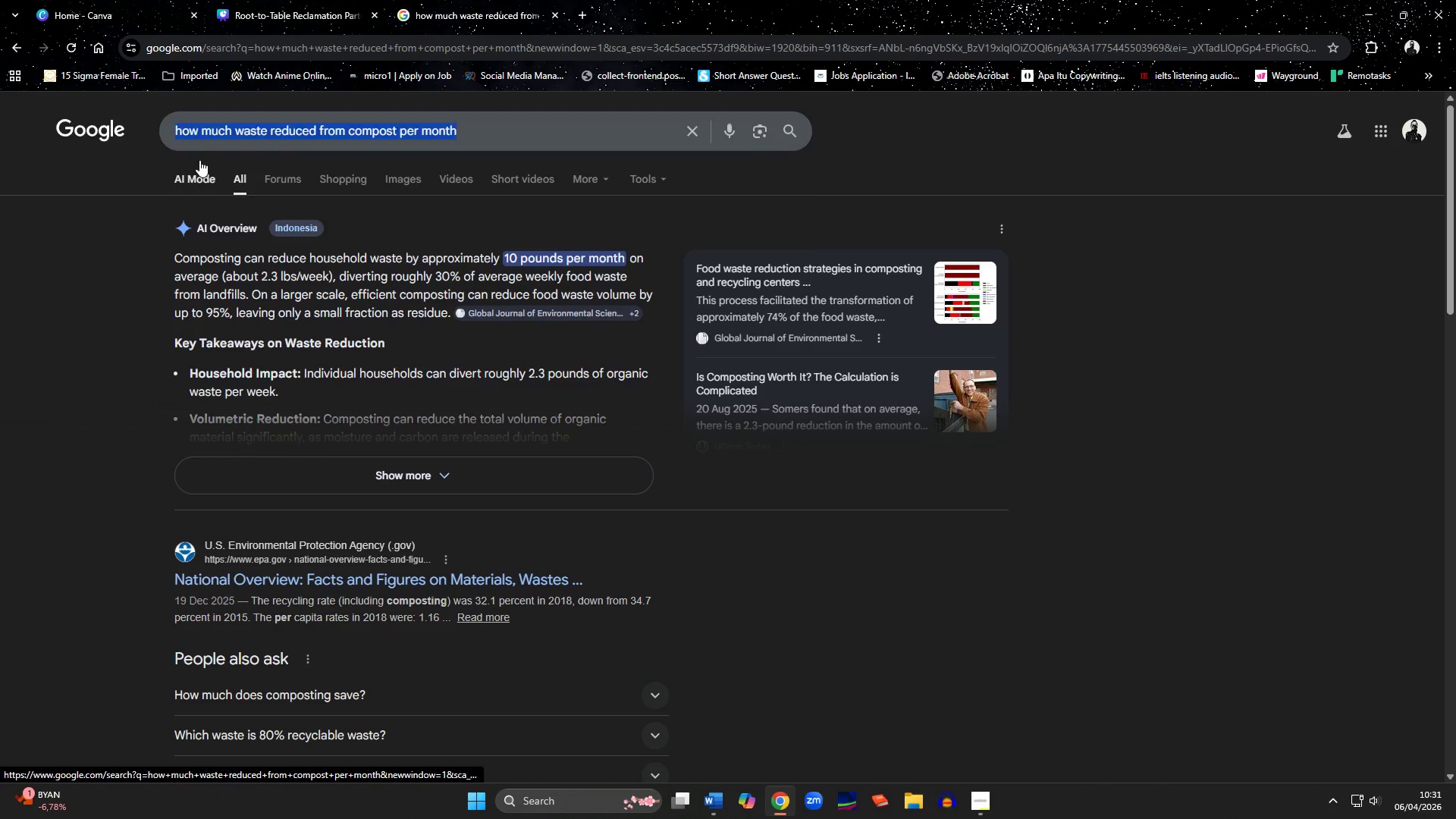 
type(partnership tiers between )
 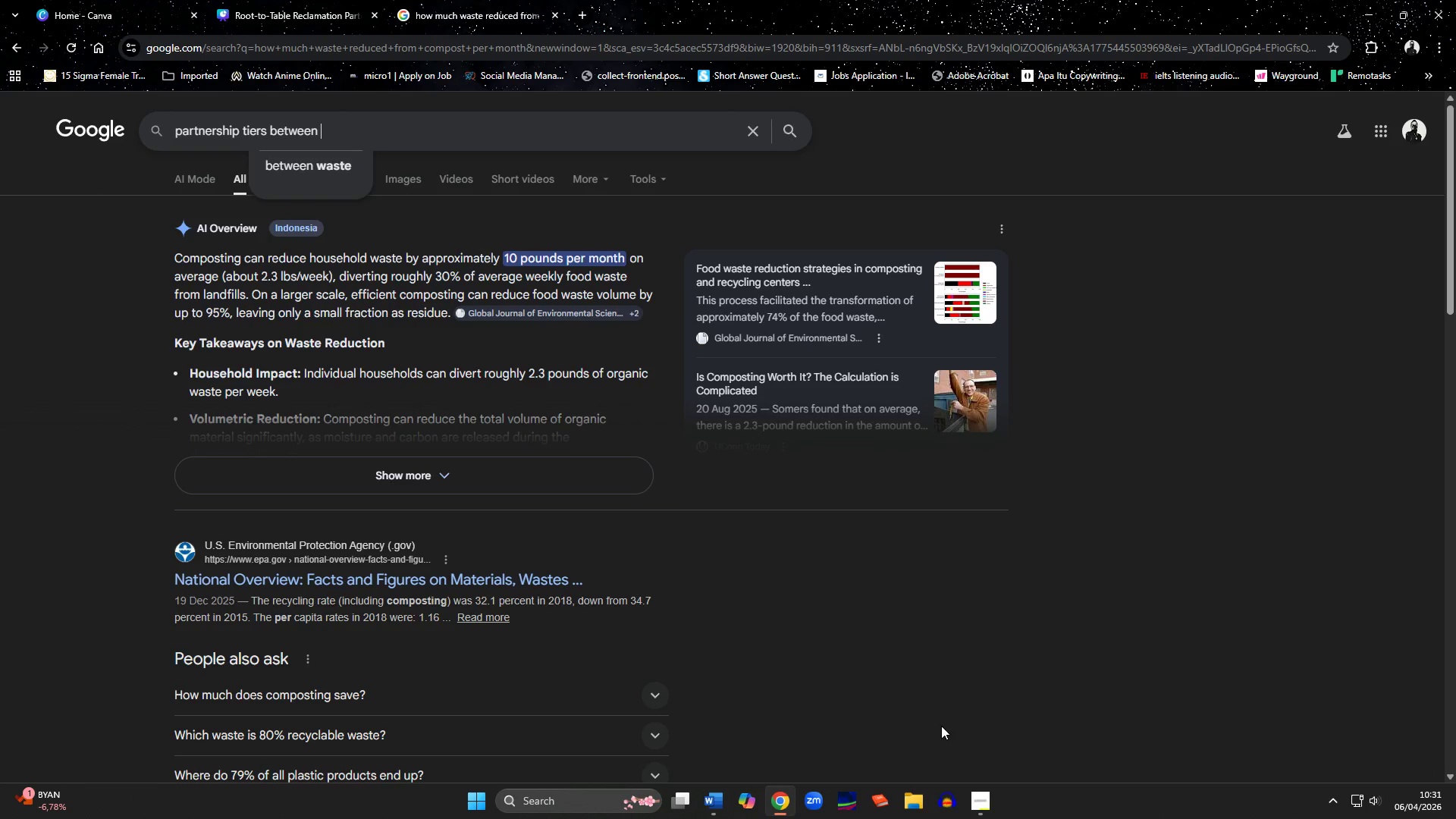 
left_click([996, 816])